 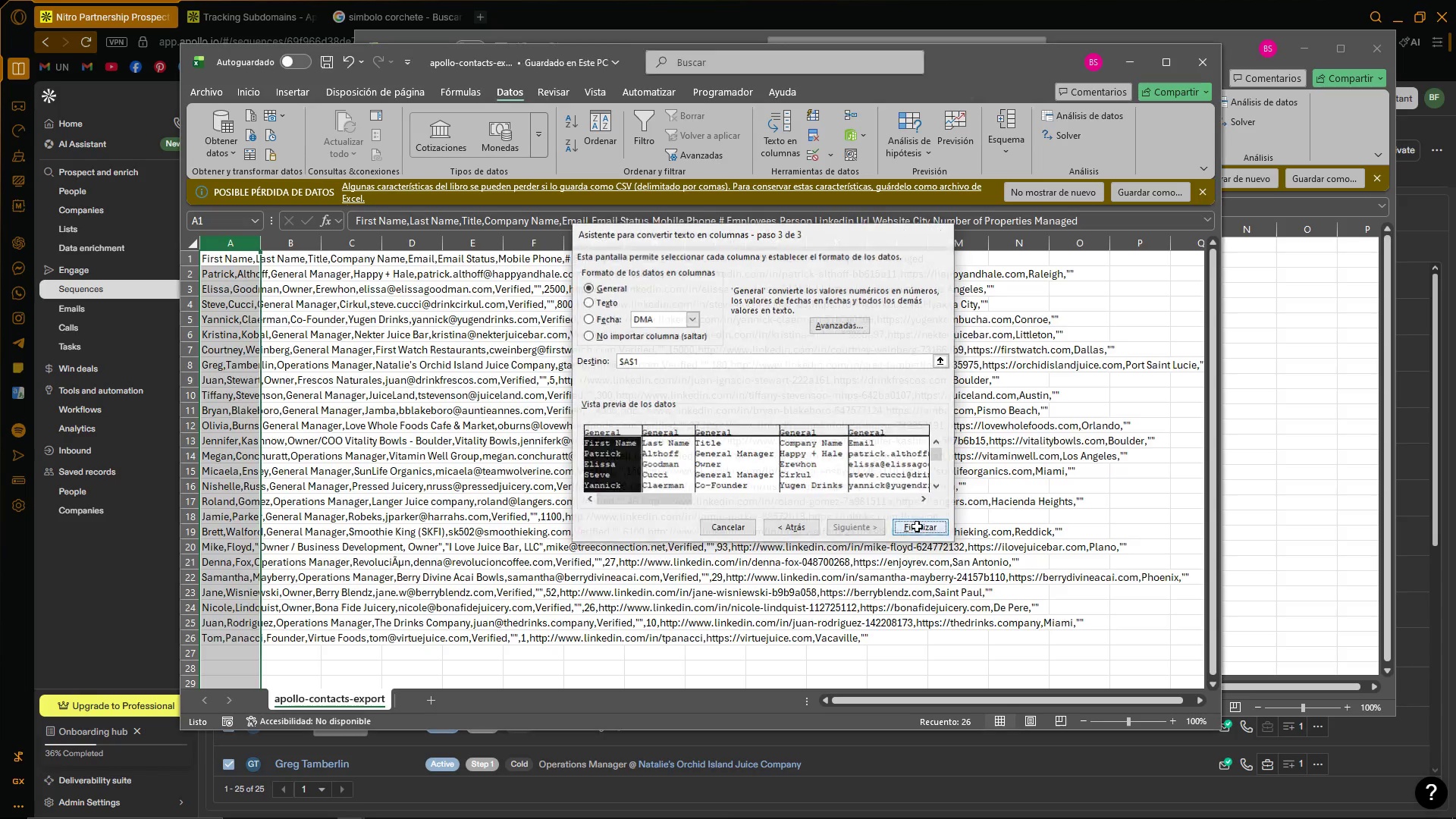 
left_click([1005, 397])
 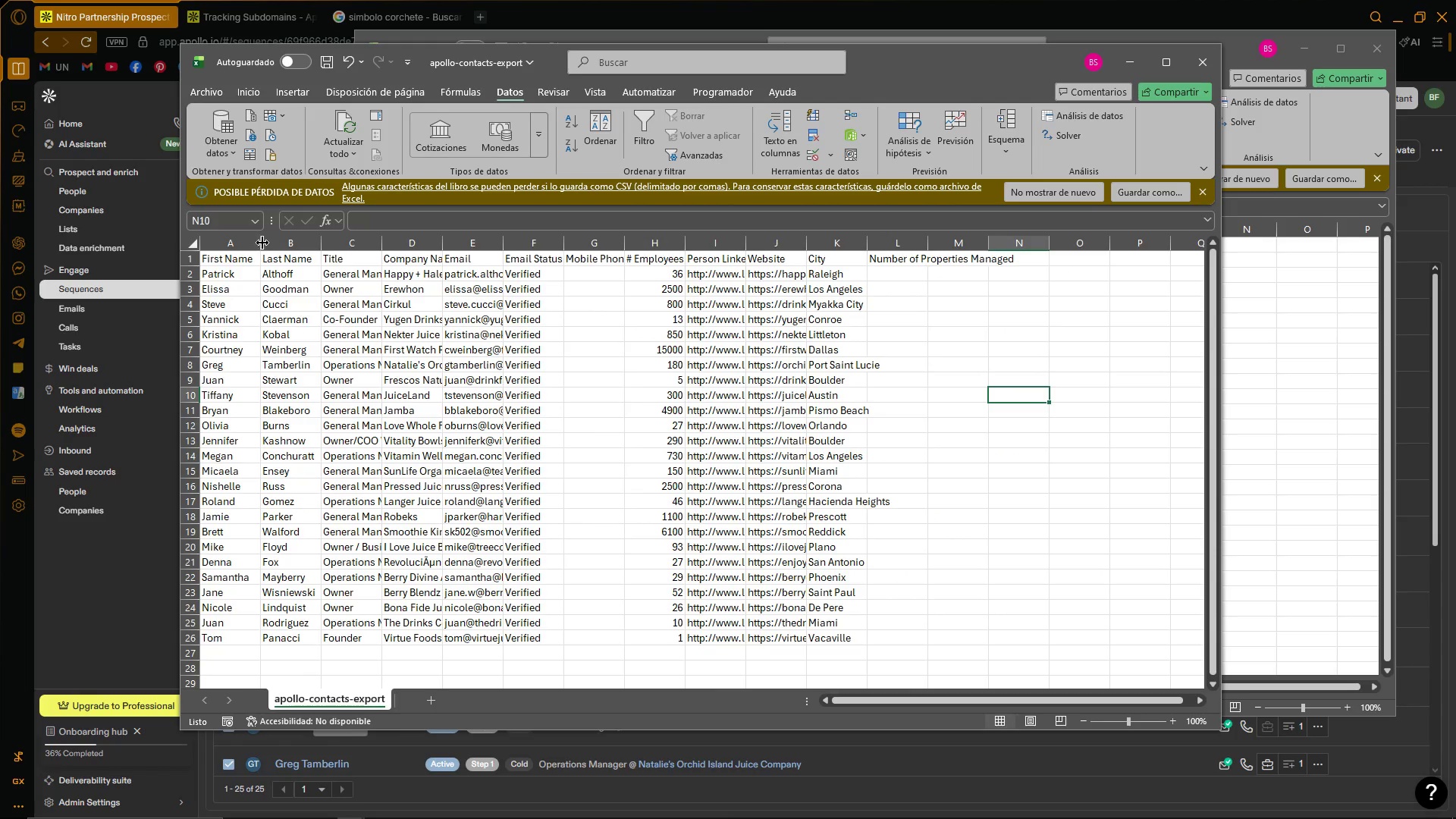 
double_click([262, 241])
 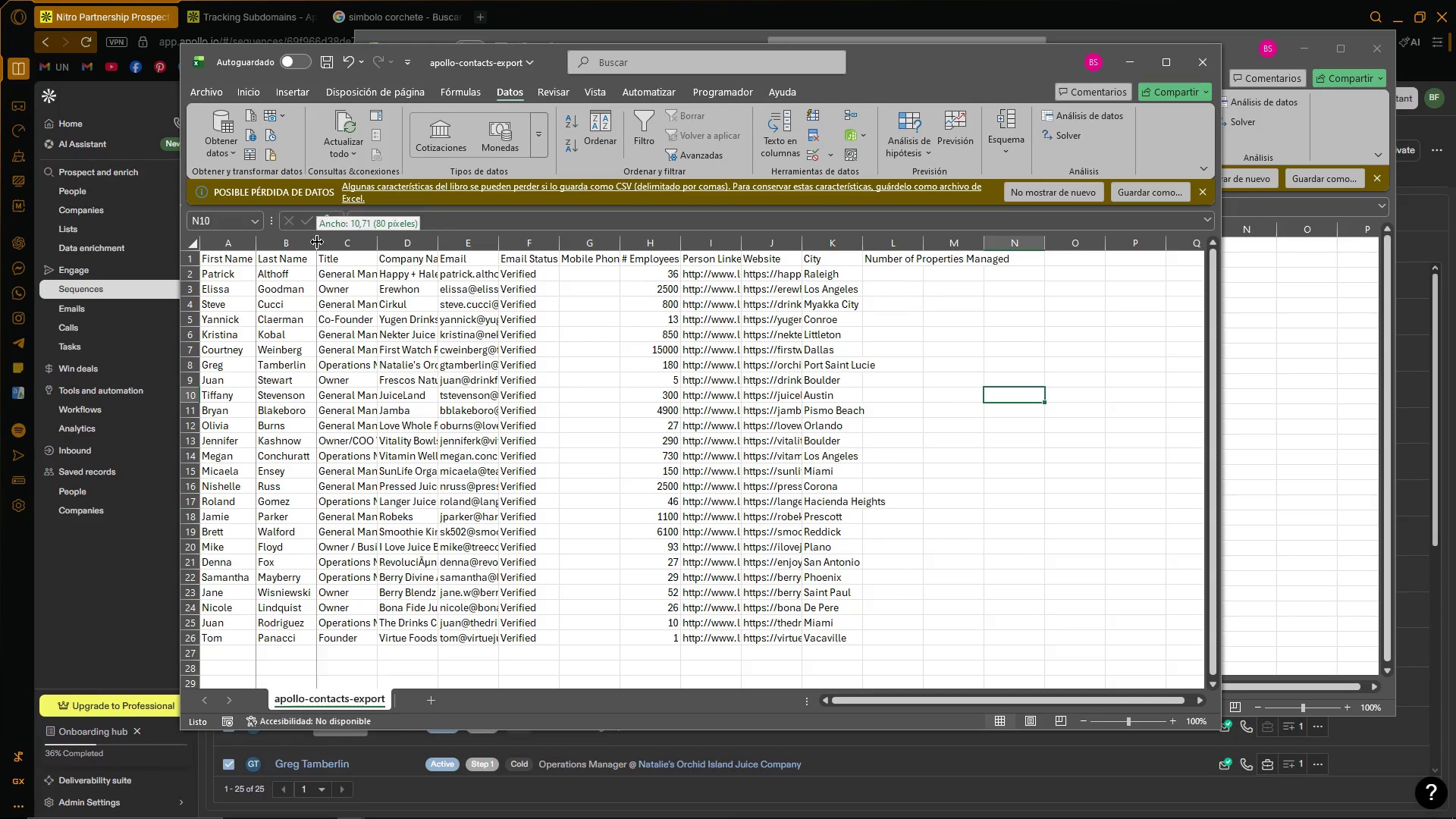 
double_click([317, 243])
 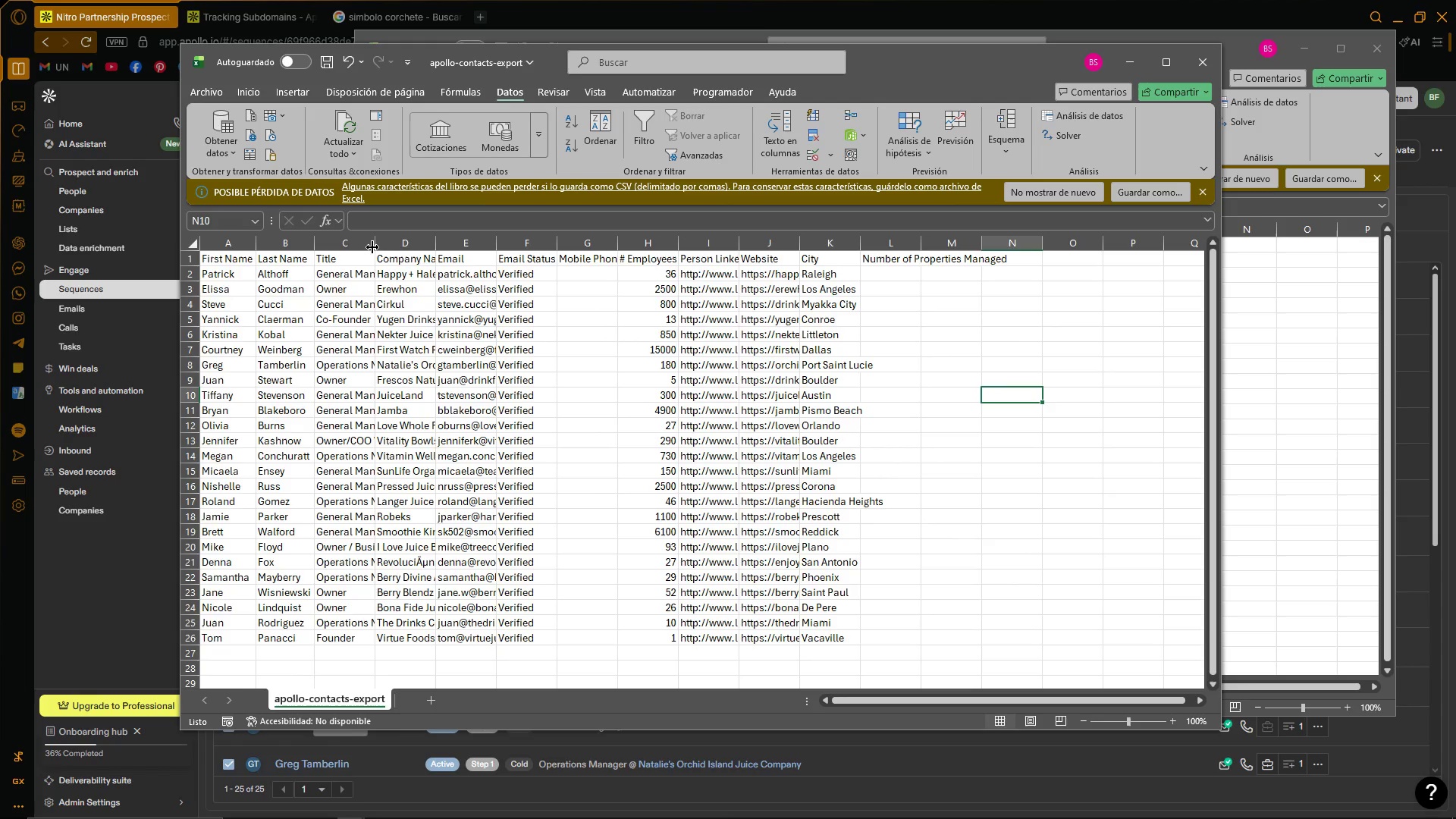 
double_click([372, 247])
 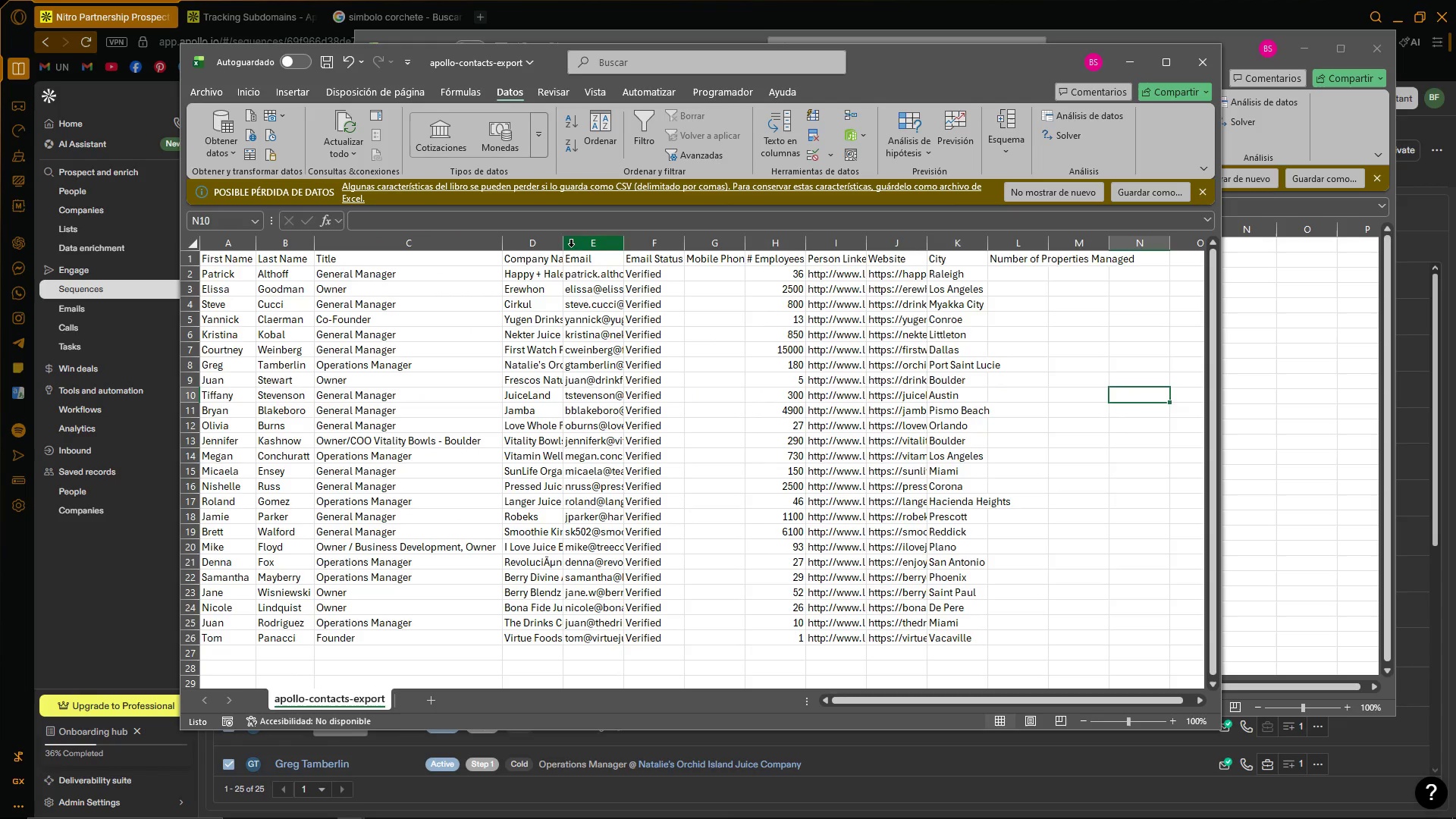 
double_click([563, 243])
 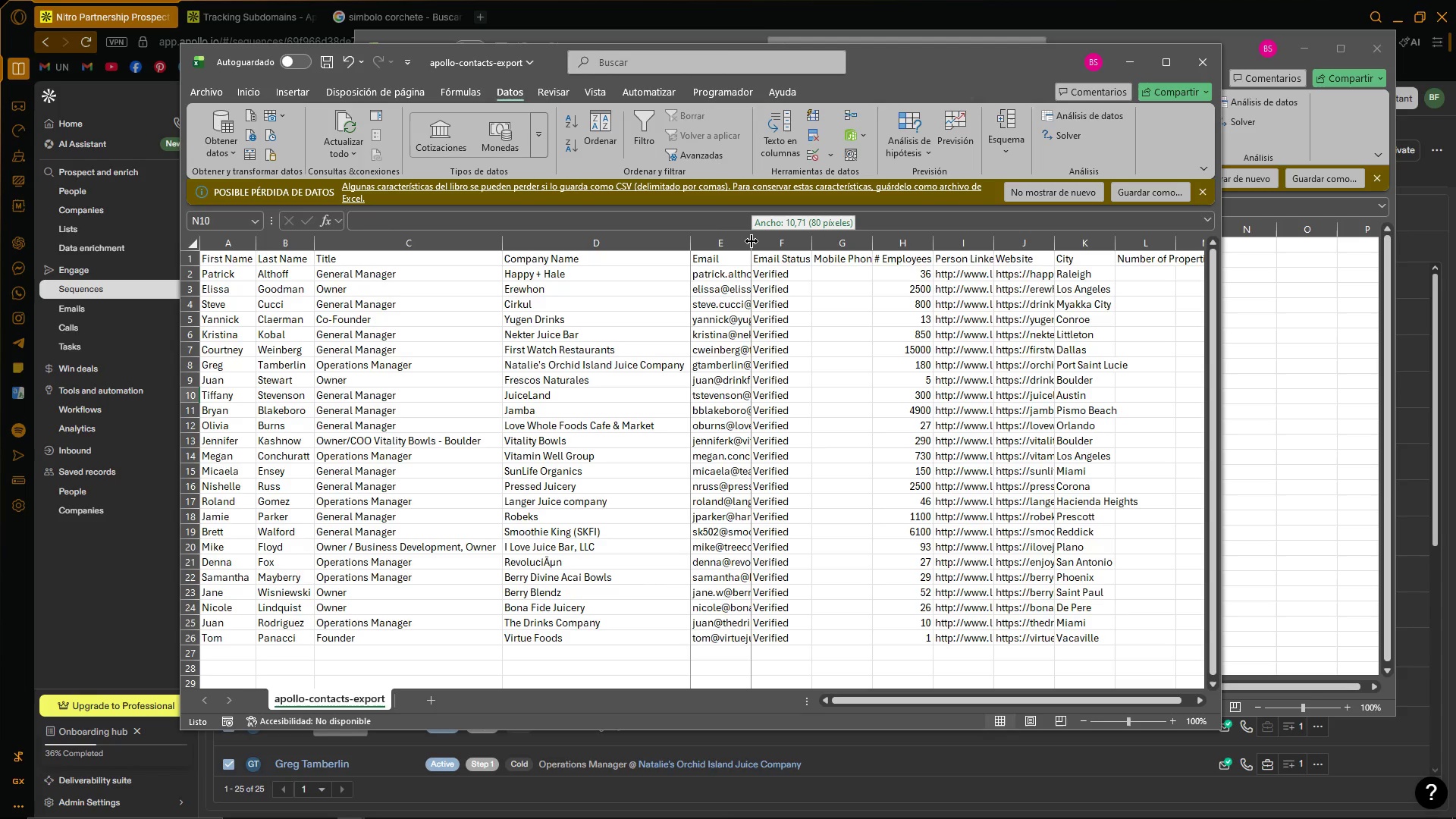 
double_click([752, 241])
 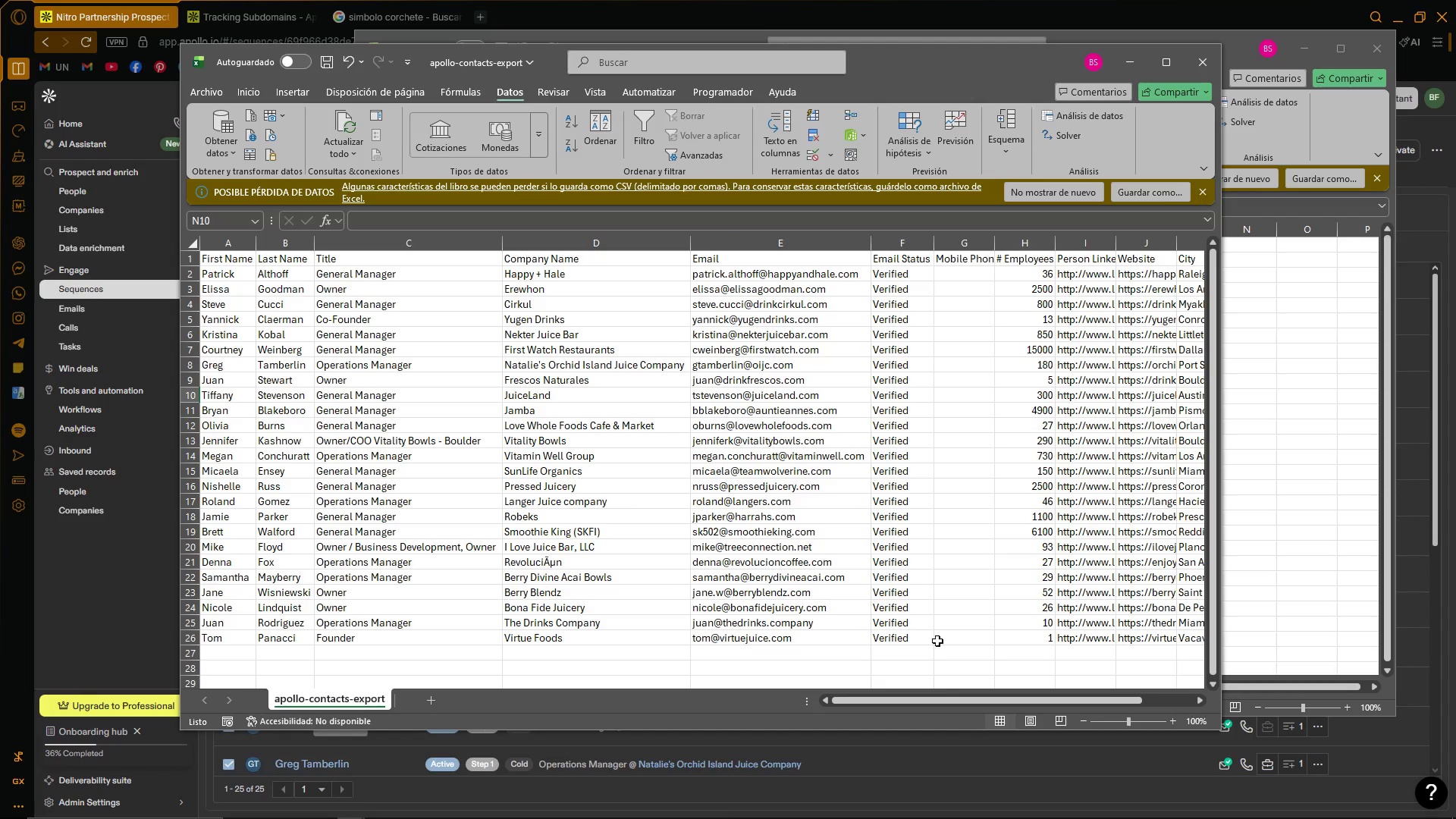 
left_click_drag(start_coordinate=[944, 697], to_coordinate=[1068, 705])
 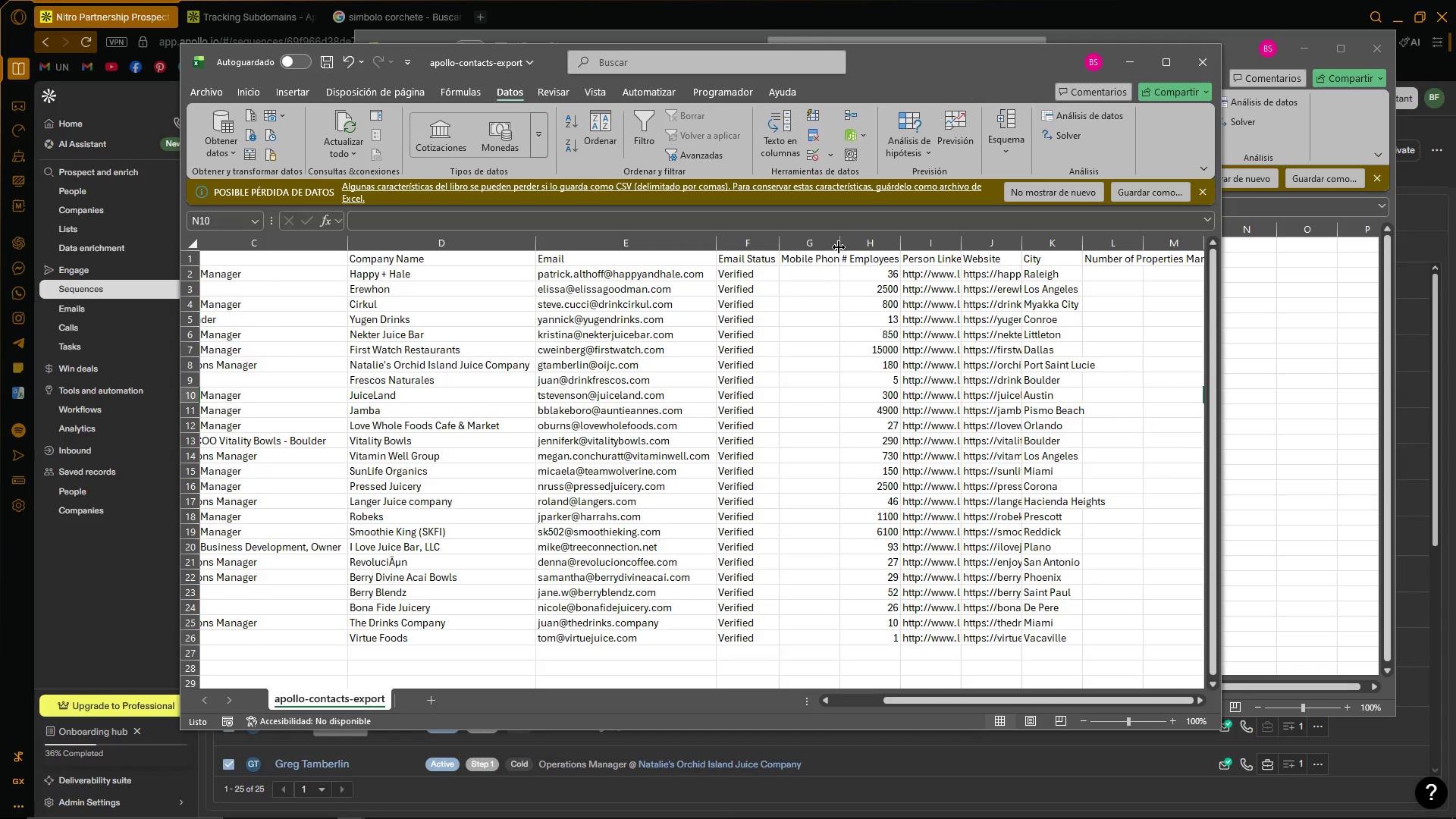 
double_click([839, 245])
 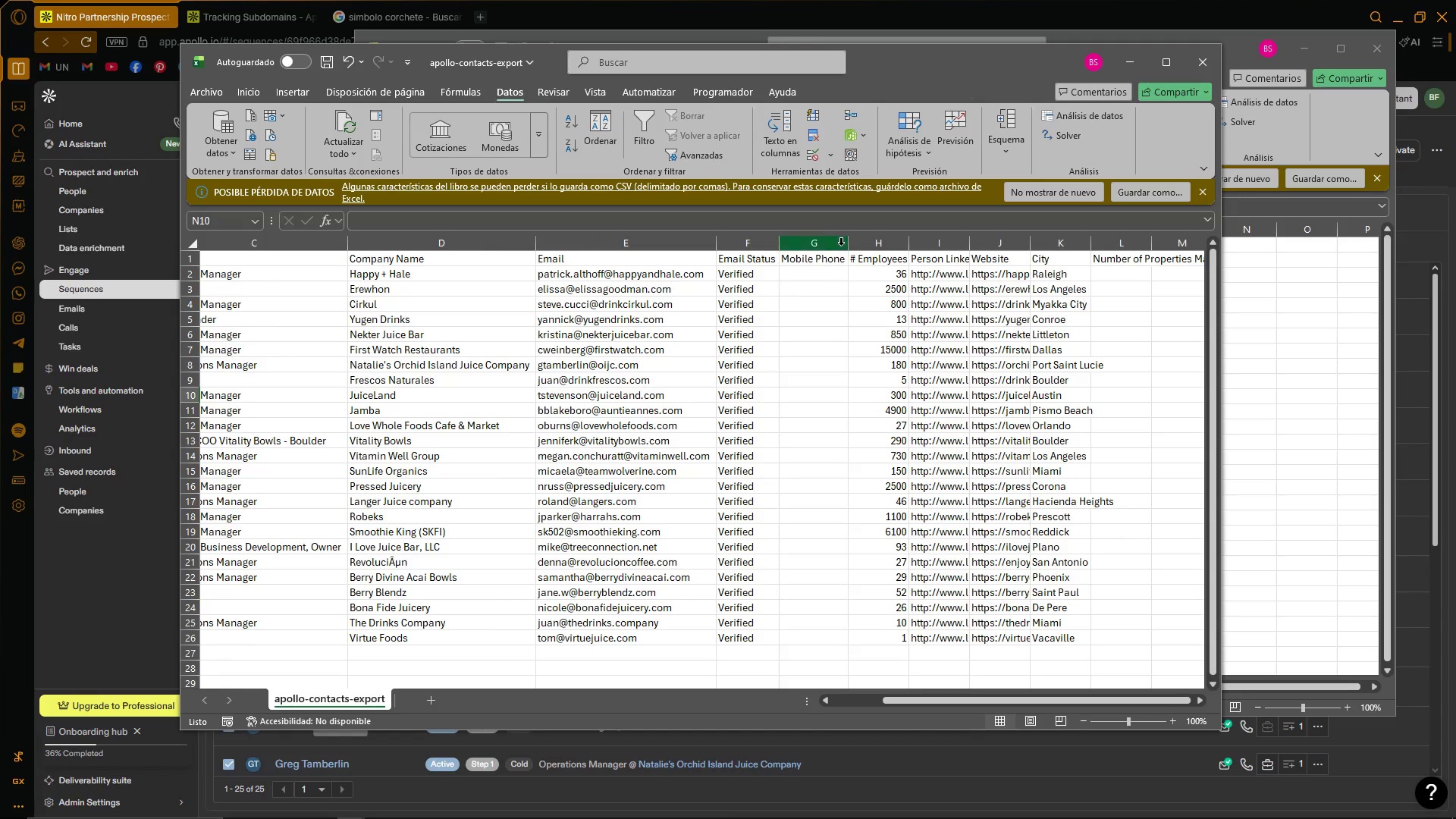 
triple_click([836, 245])
 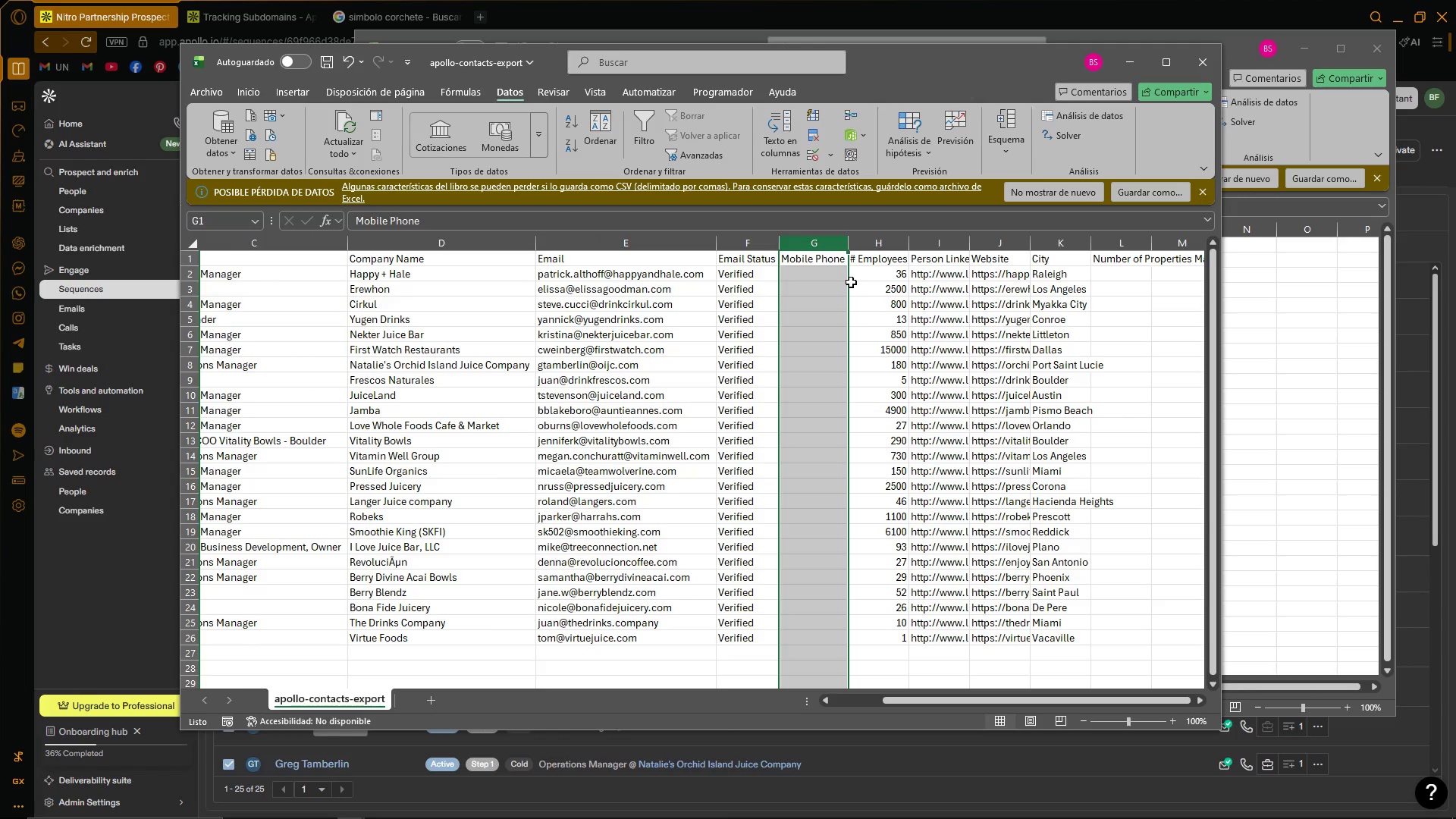 
key(Delete)
 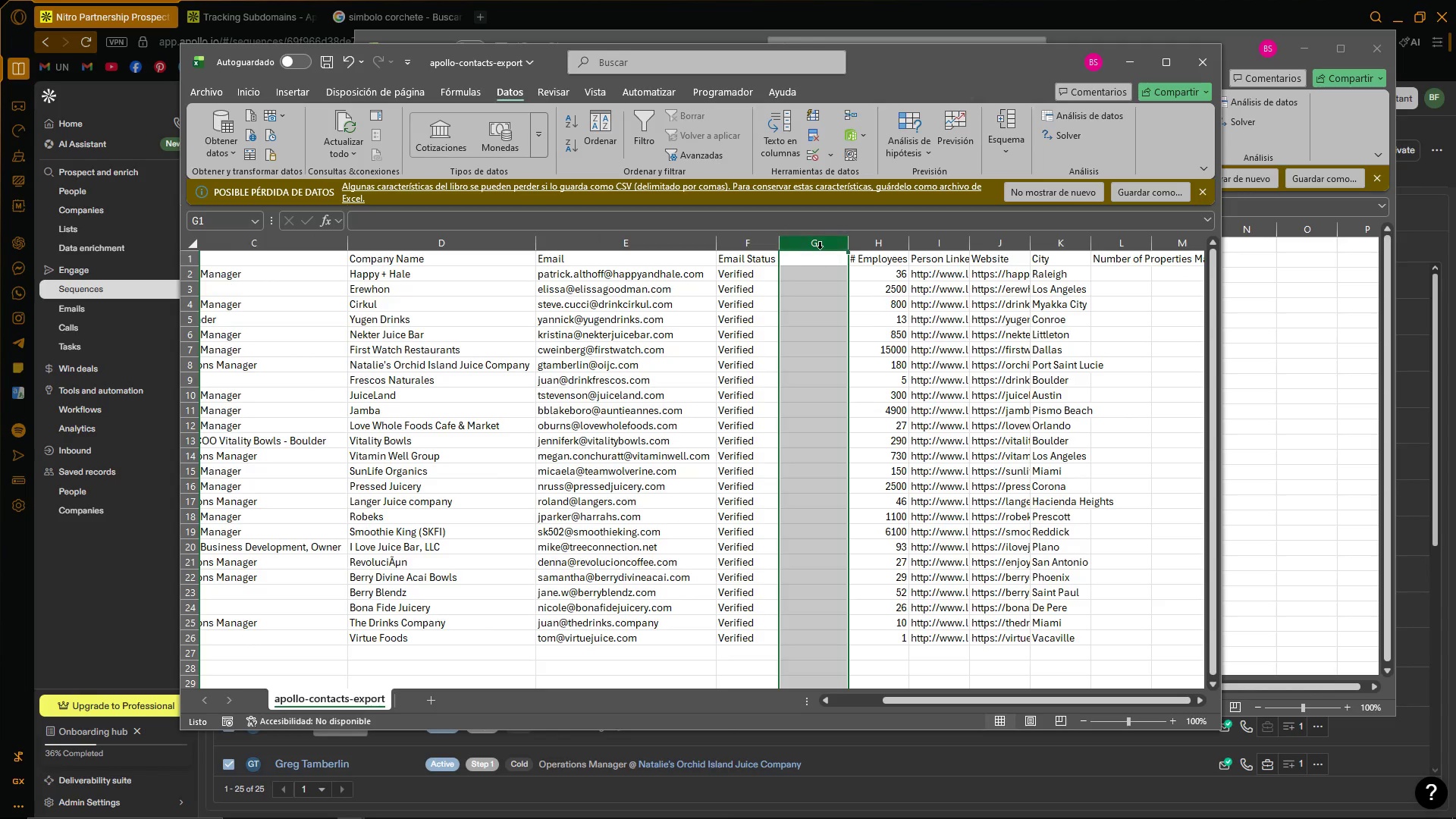 
left_click([820, 248])
 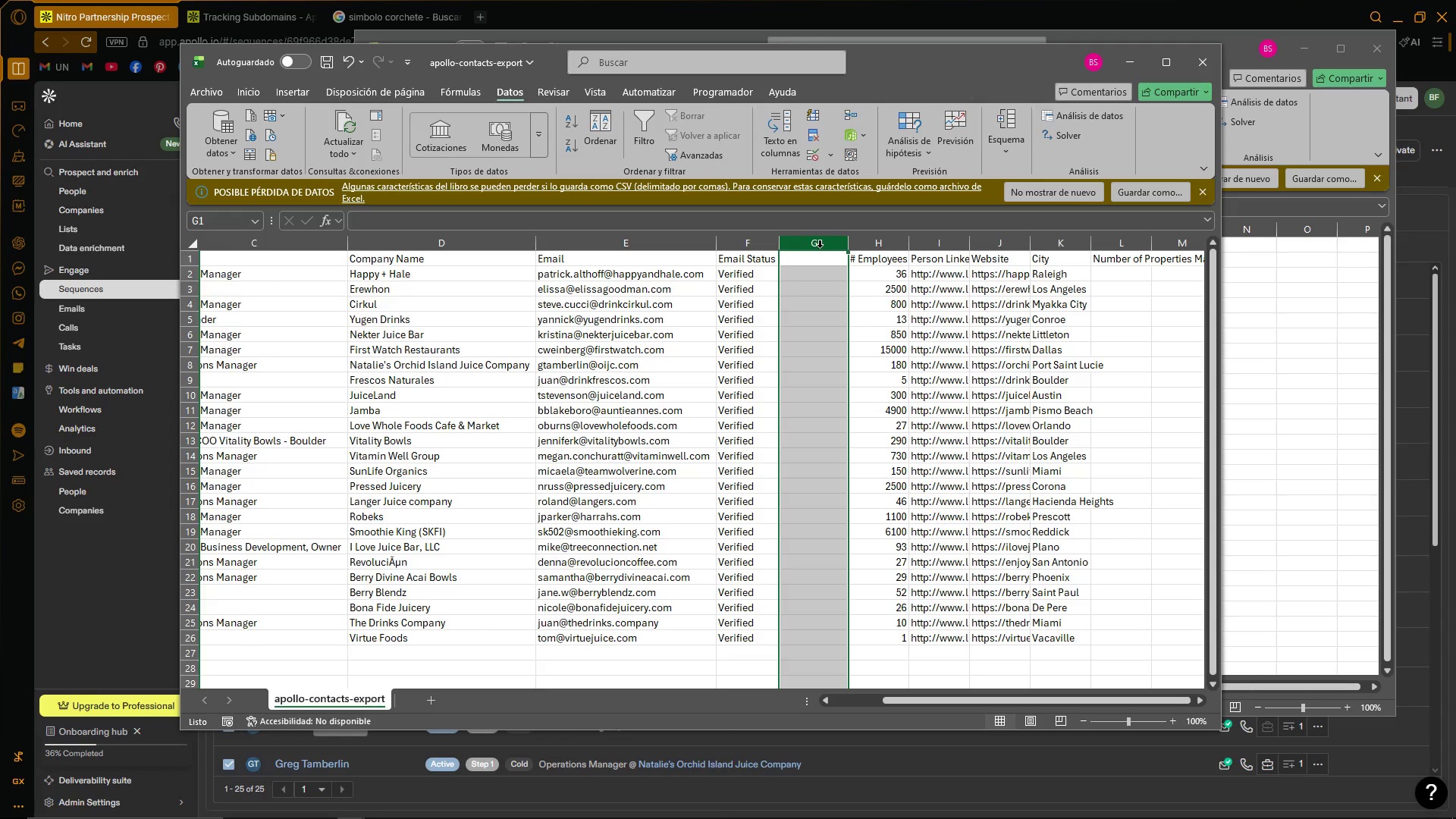 
right_click([820, 247])
 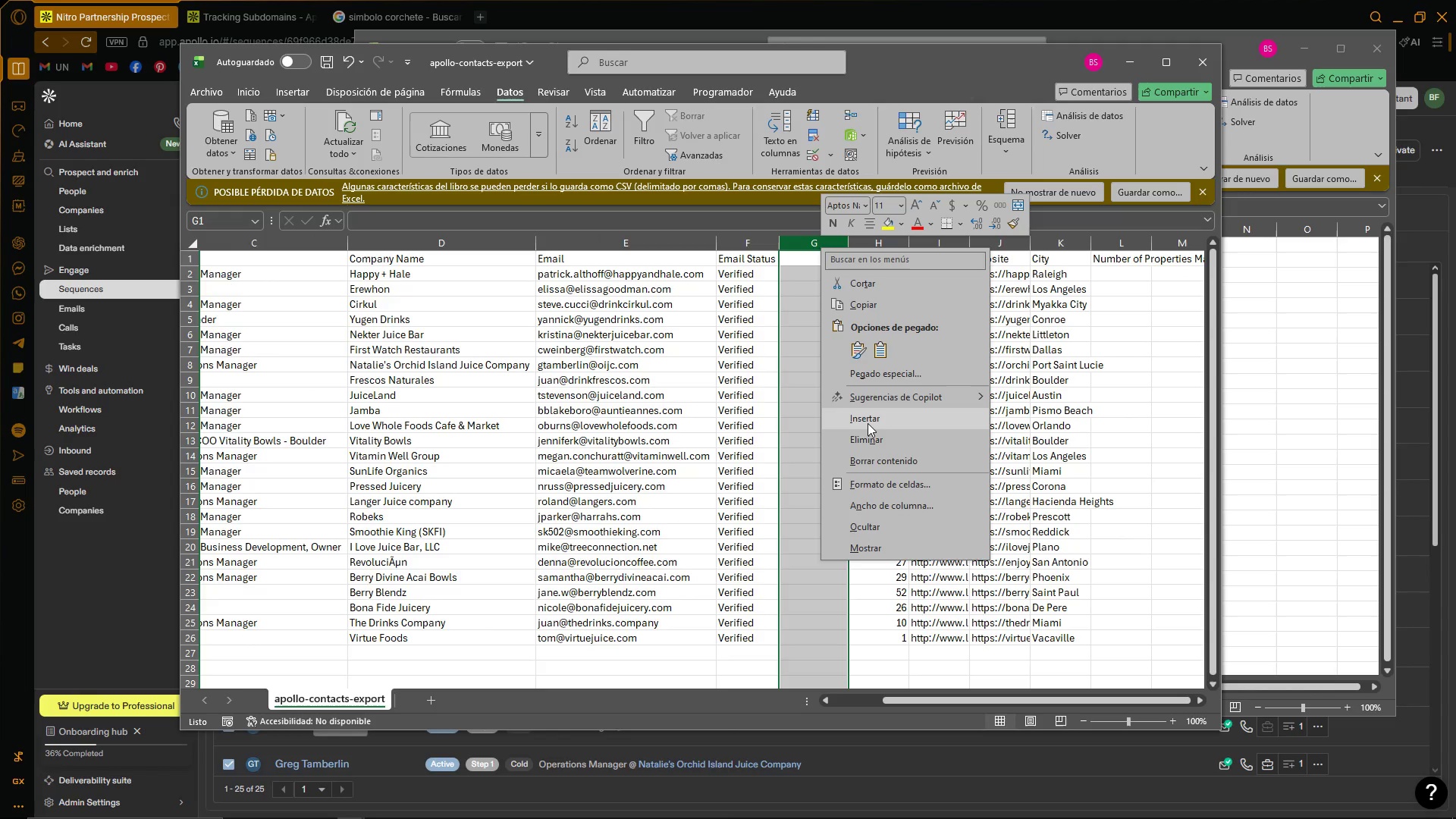 
left_click([871, 441])
 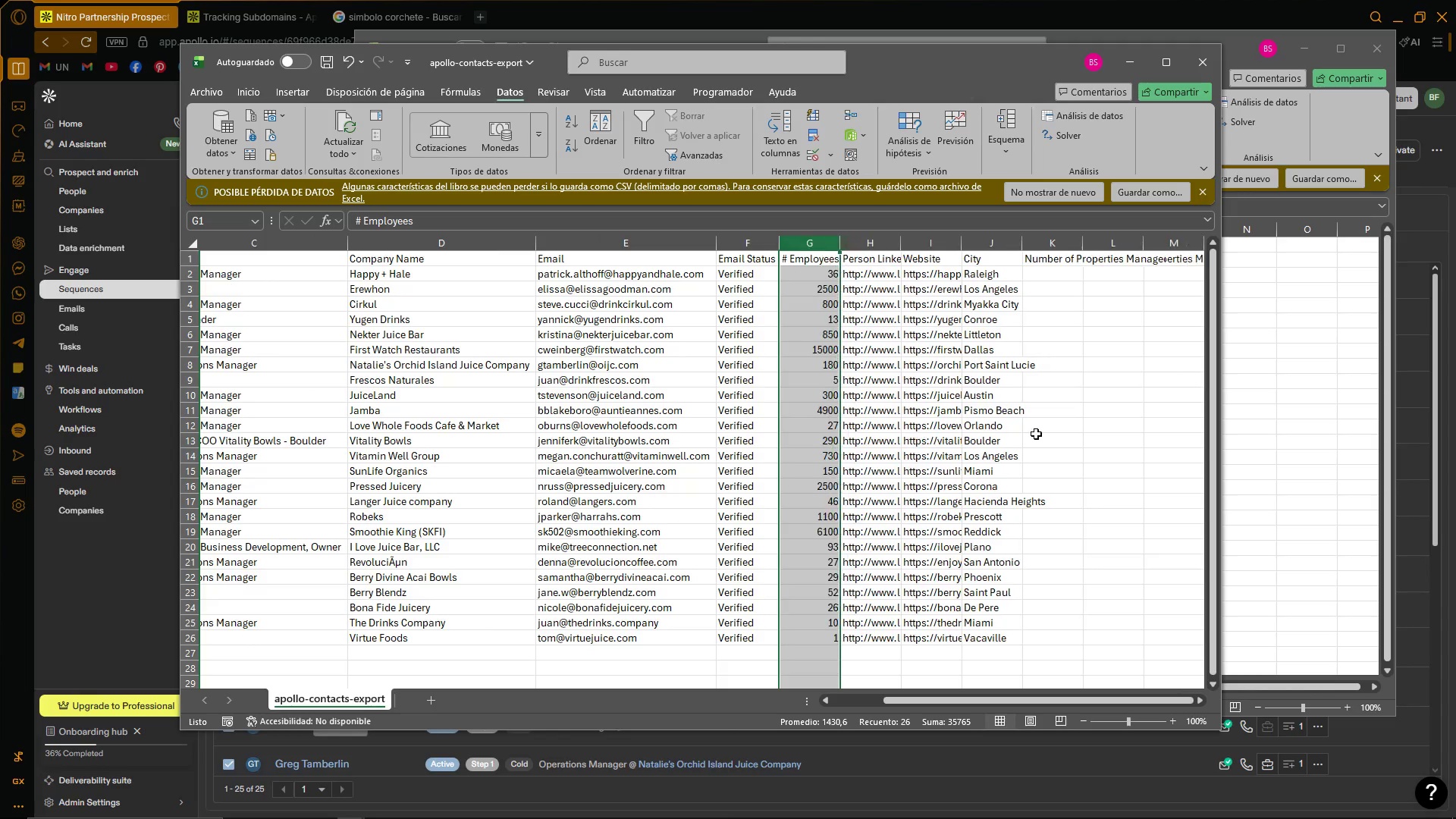 
left_click([1132, 407])
 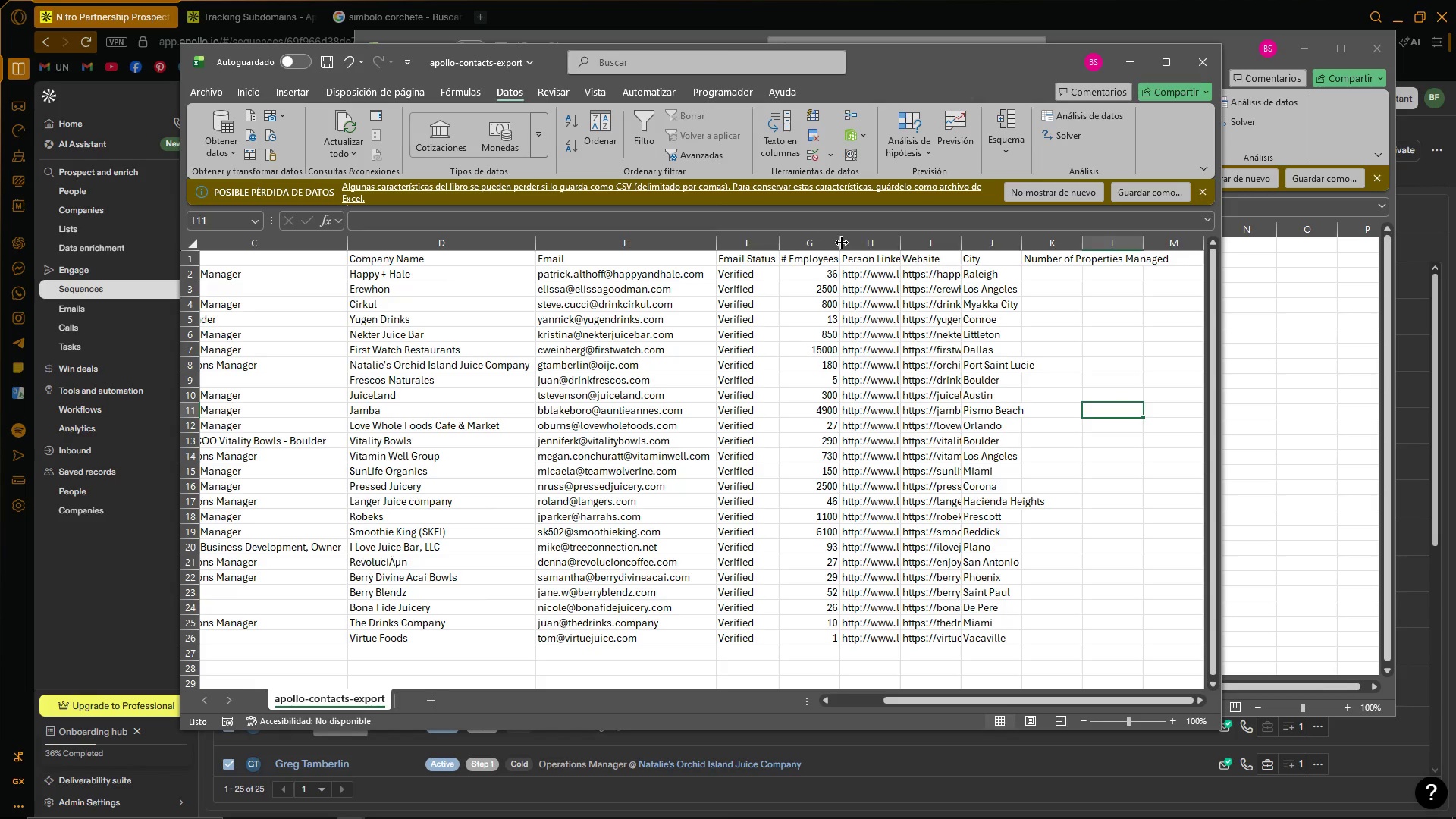 
double_click([842, 242])
 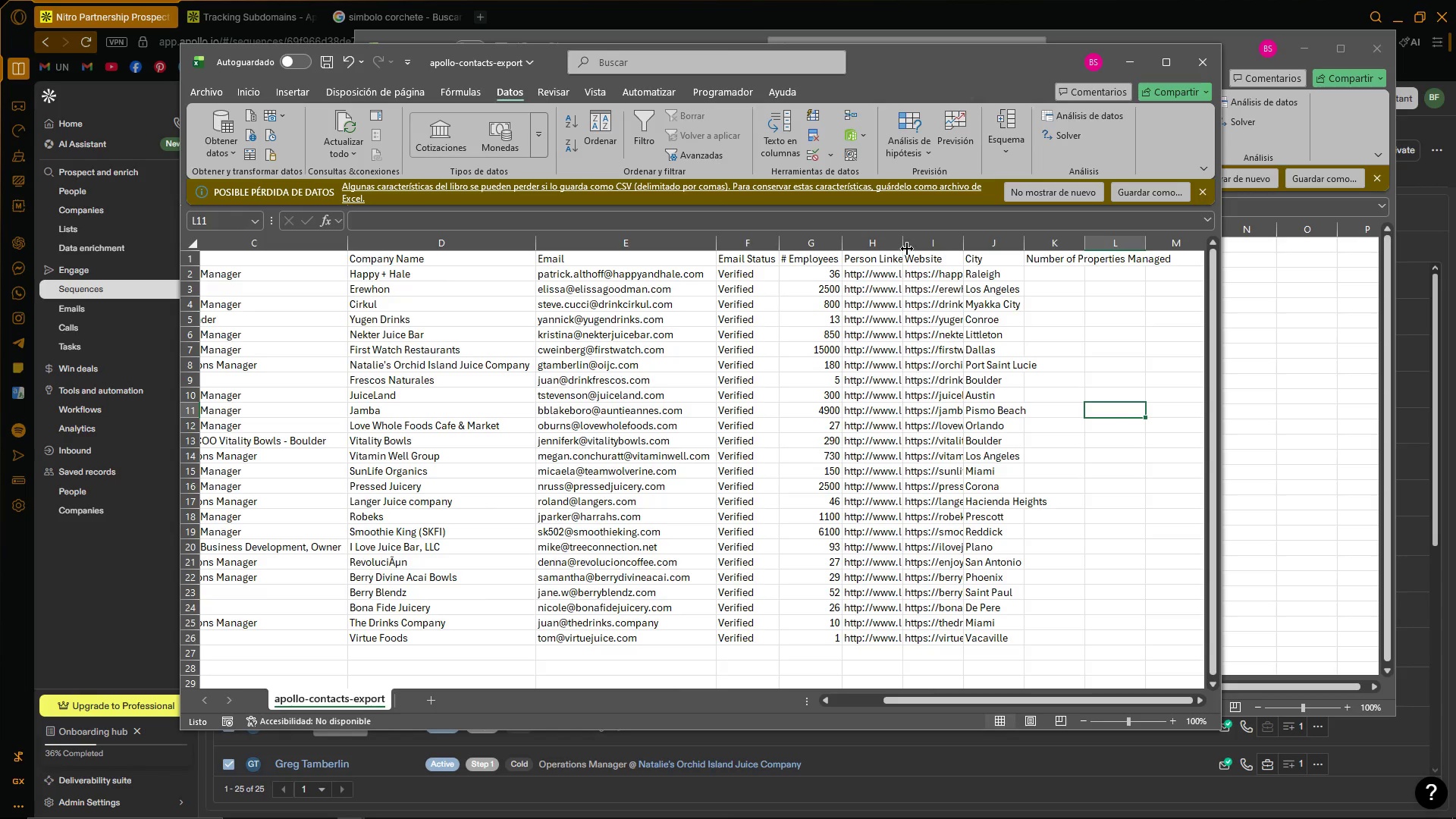 
left_click([902, 243])
 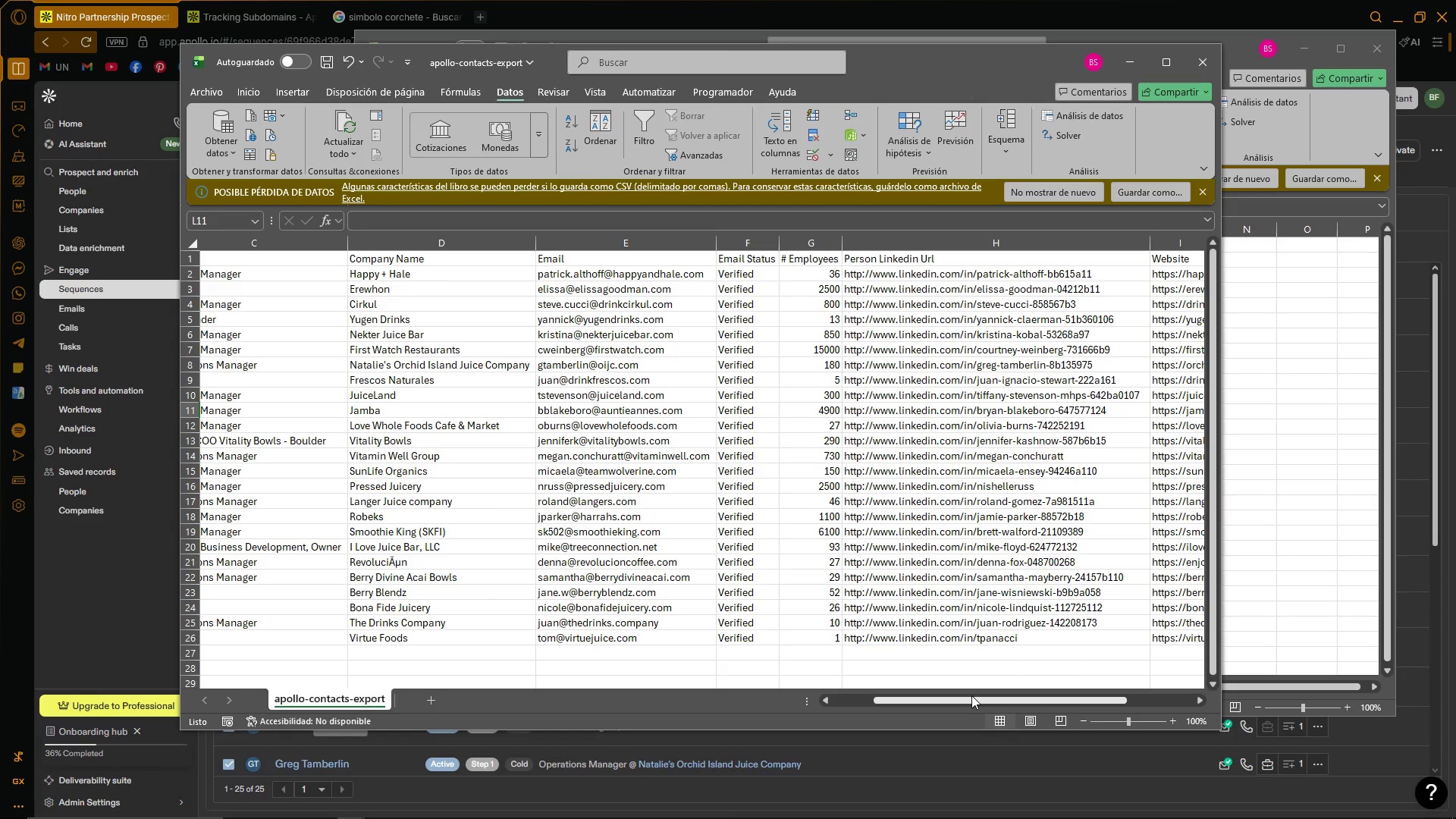 
left_click_drag(start_coordinate=[971, 698], to_coordinate=[1100, 708])
 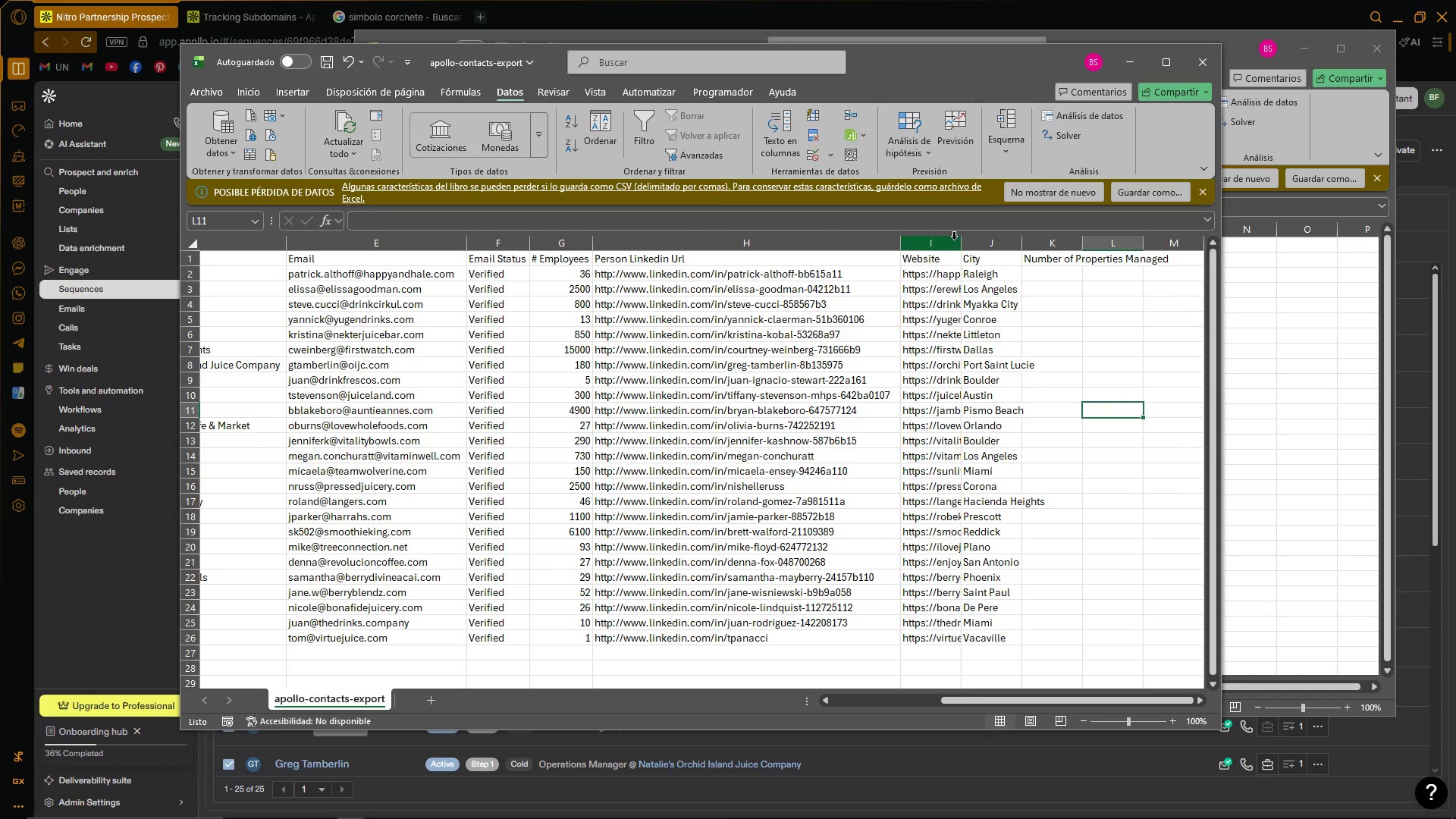 
double_click([957, 240])
 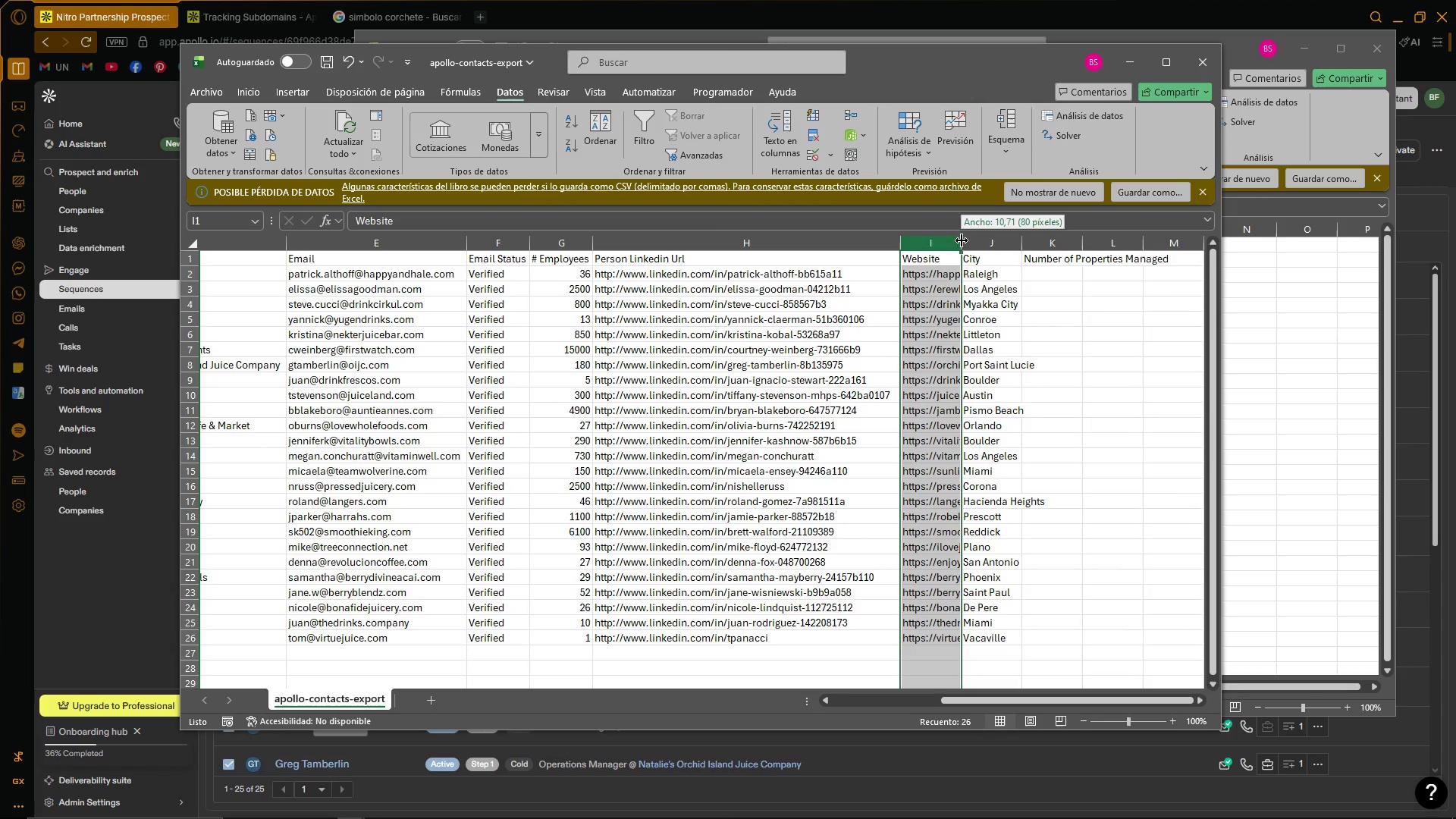 
triple_click([962, 241])
 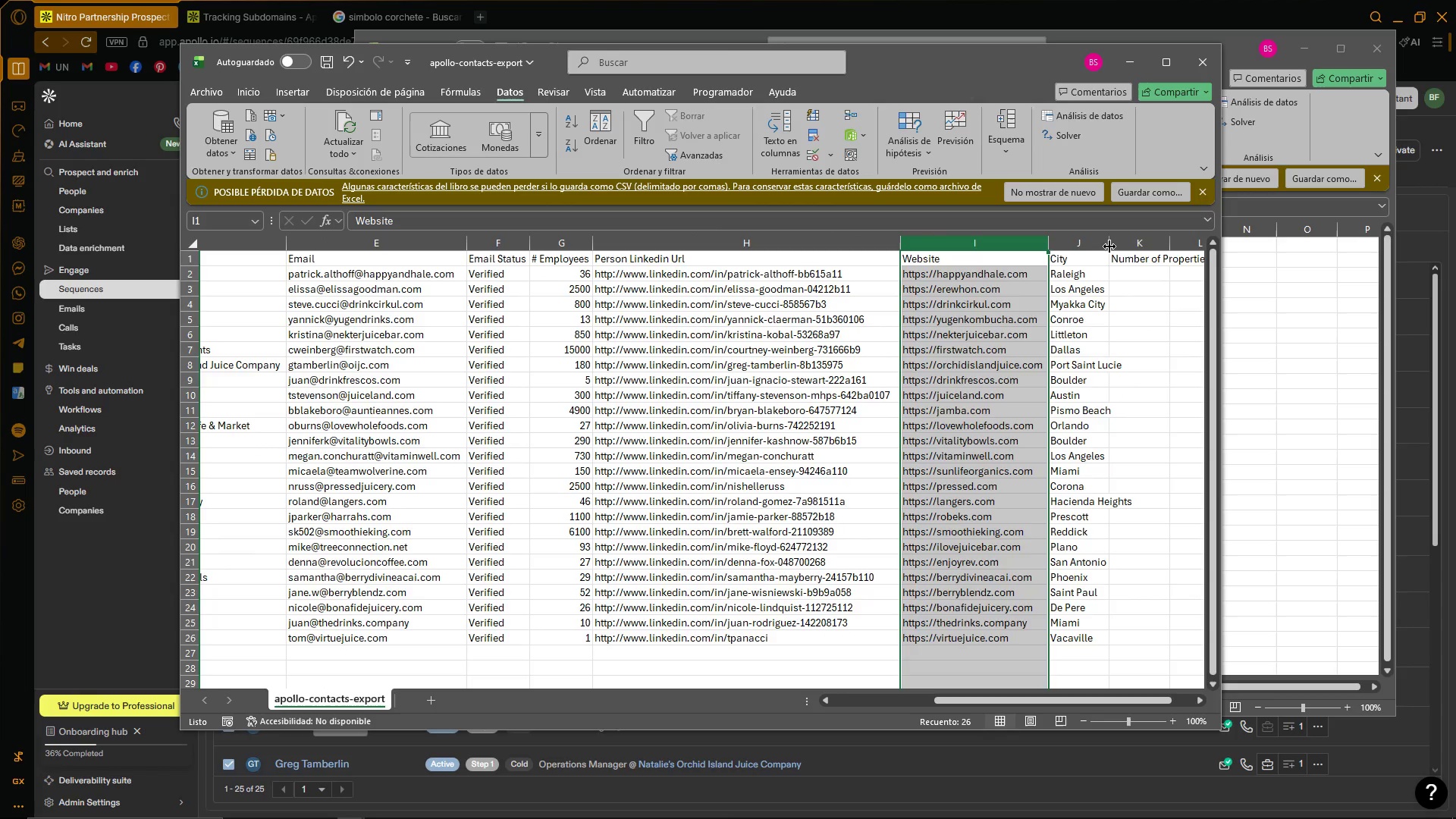 
double_click([1111, 246])
 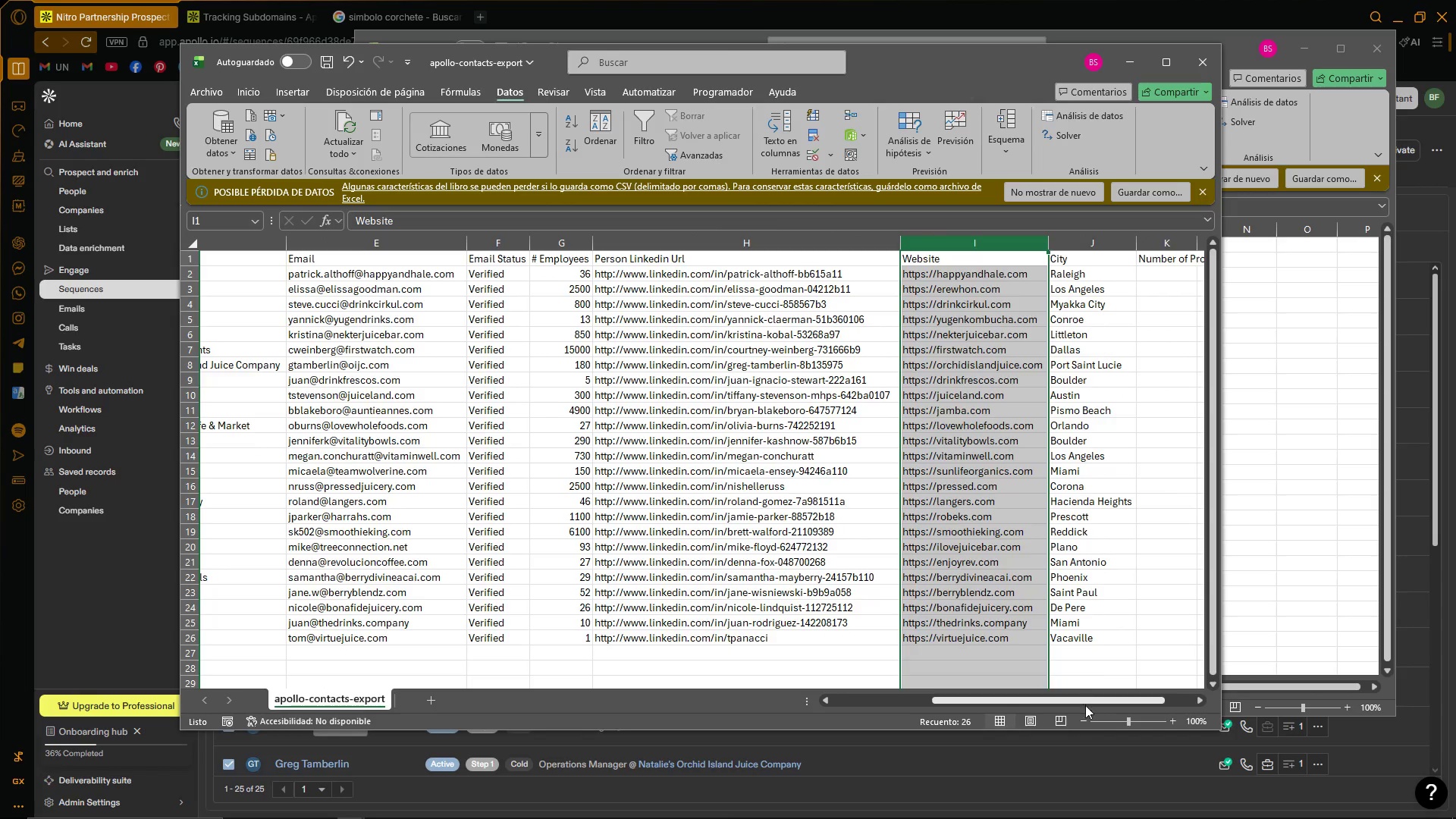 
left_click_drag(start_coordinate=[1087, 699], to_coordinate=[1169, 698])
 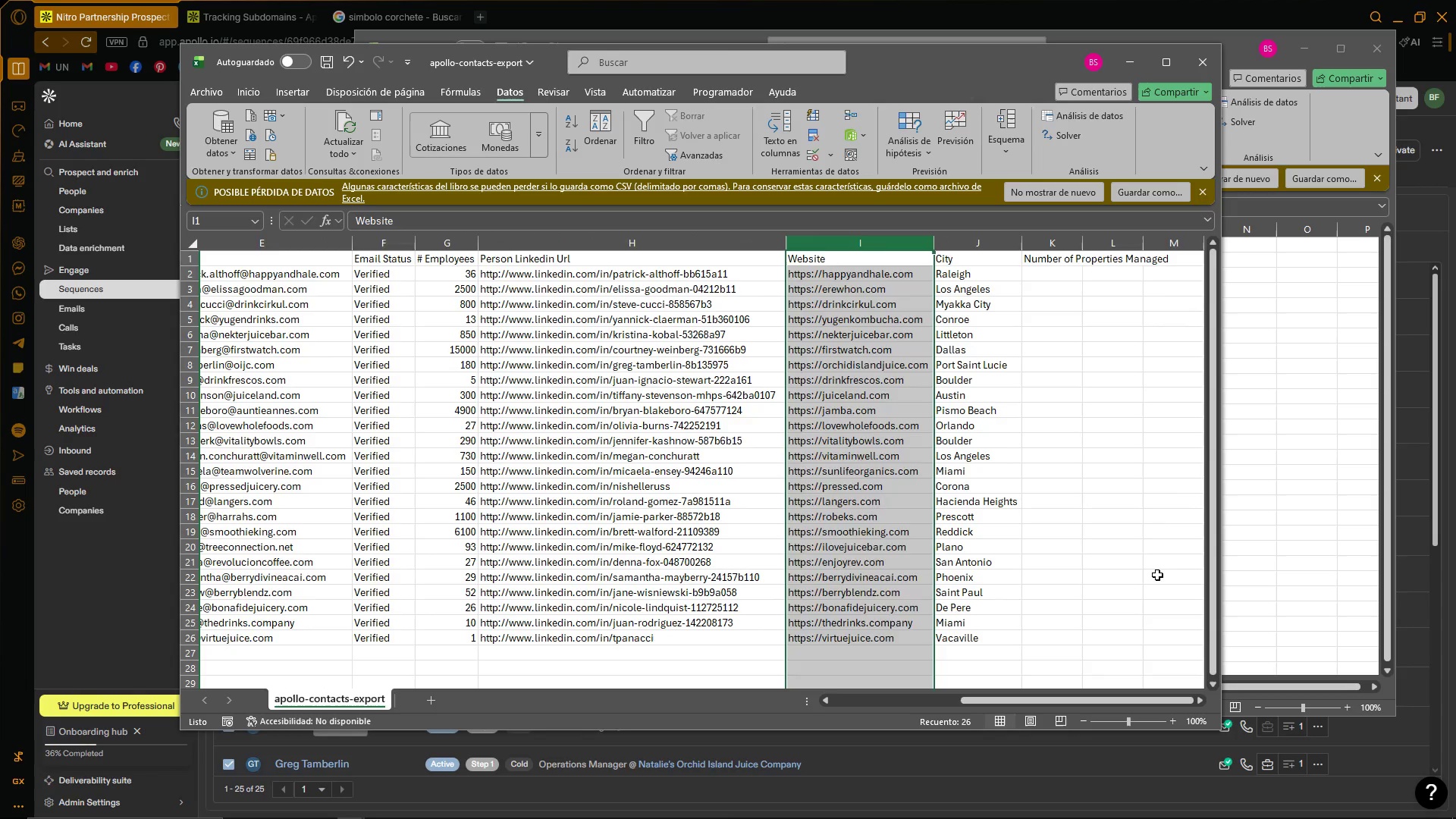 
left_click_drag(start_coordinate=[1160, 550], to_coordinate=[1160, 544])
 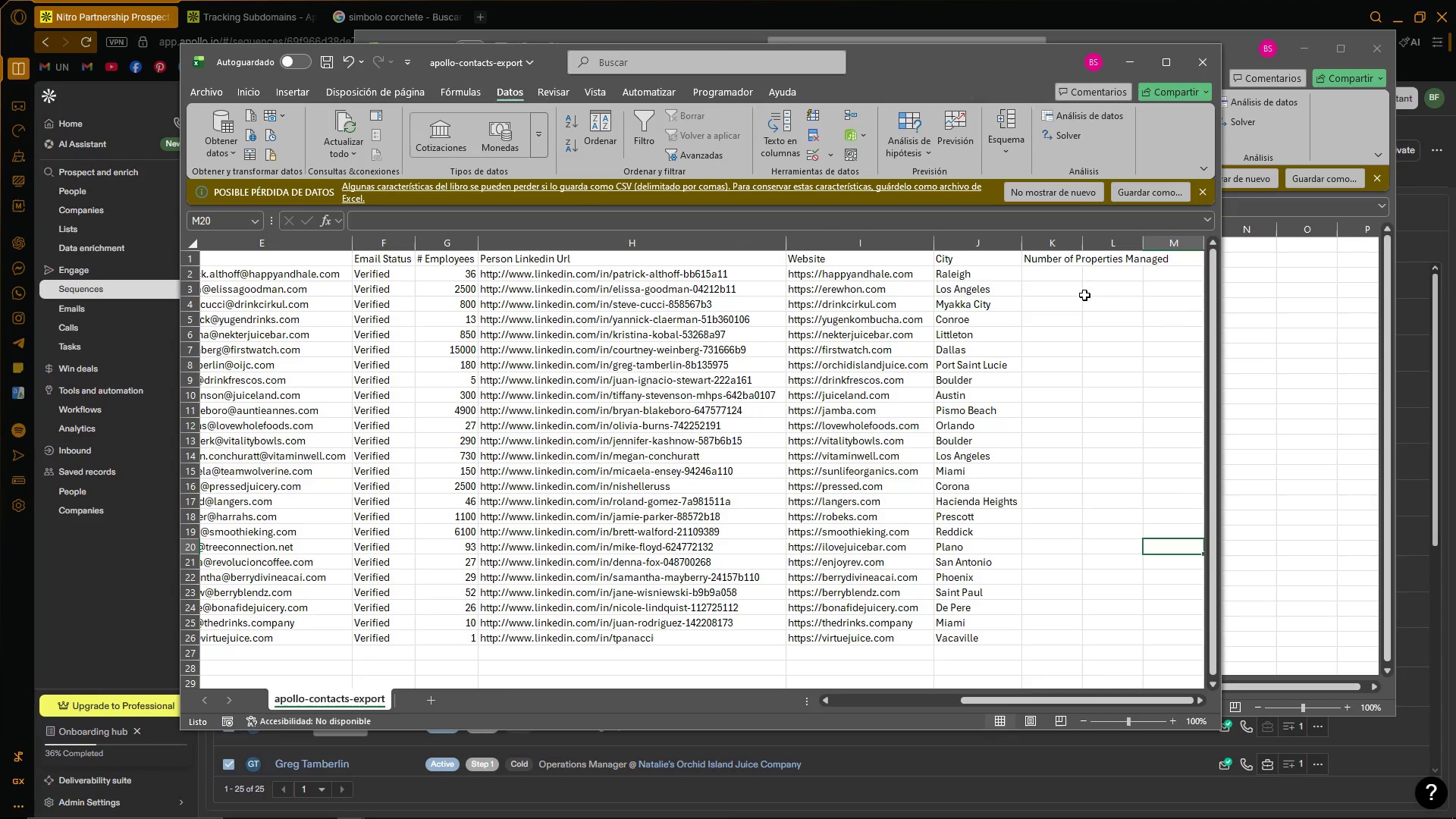 
double_click([1083, 281])
 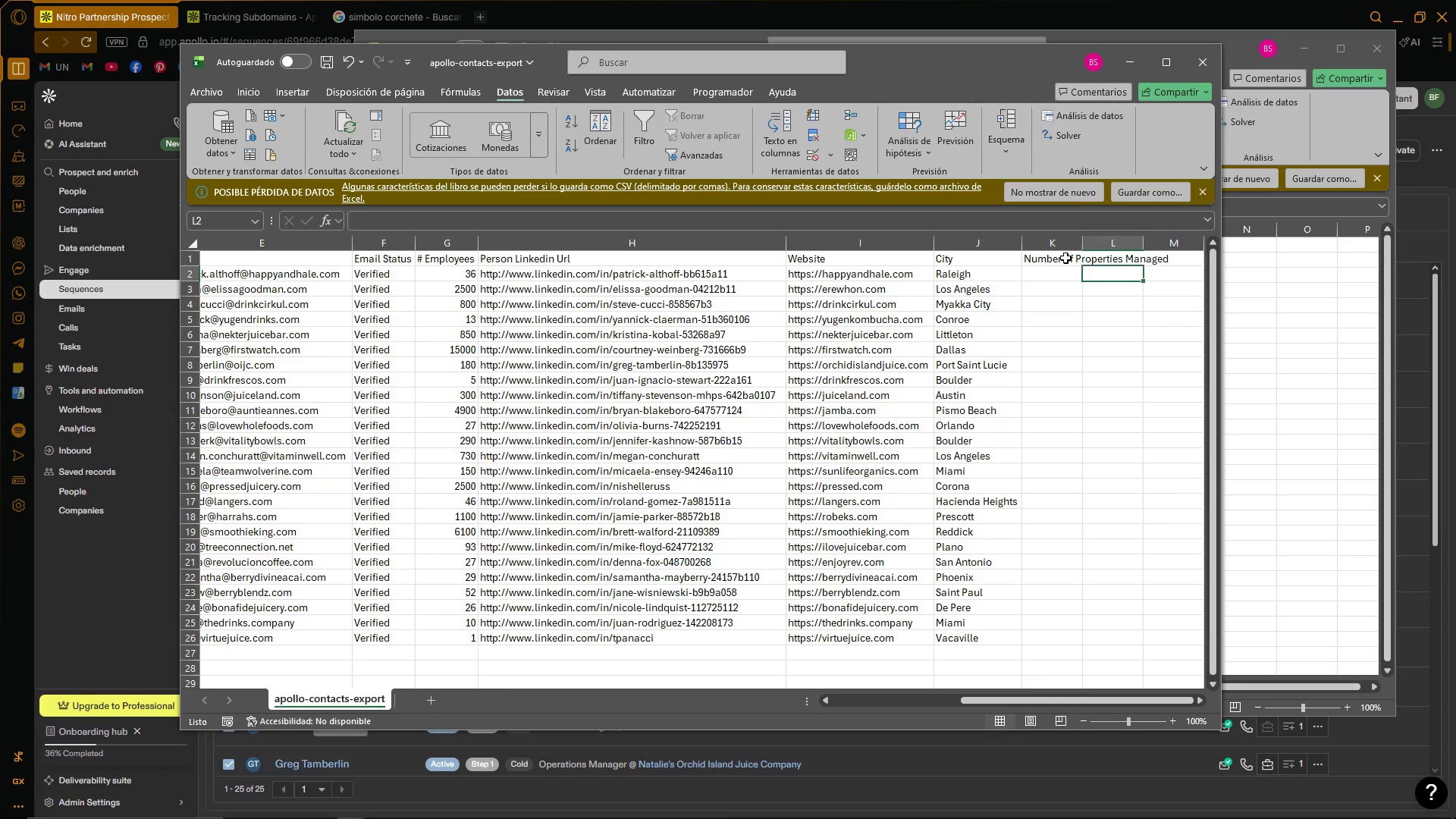 
triple_click([1057, 253])
 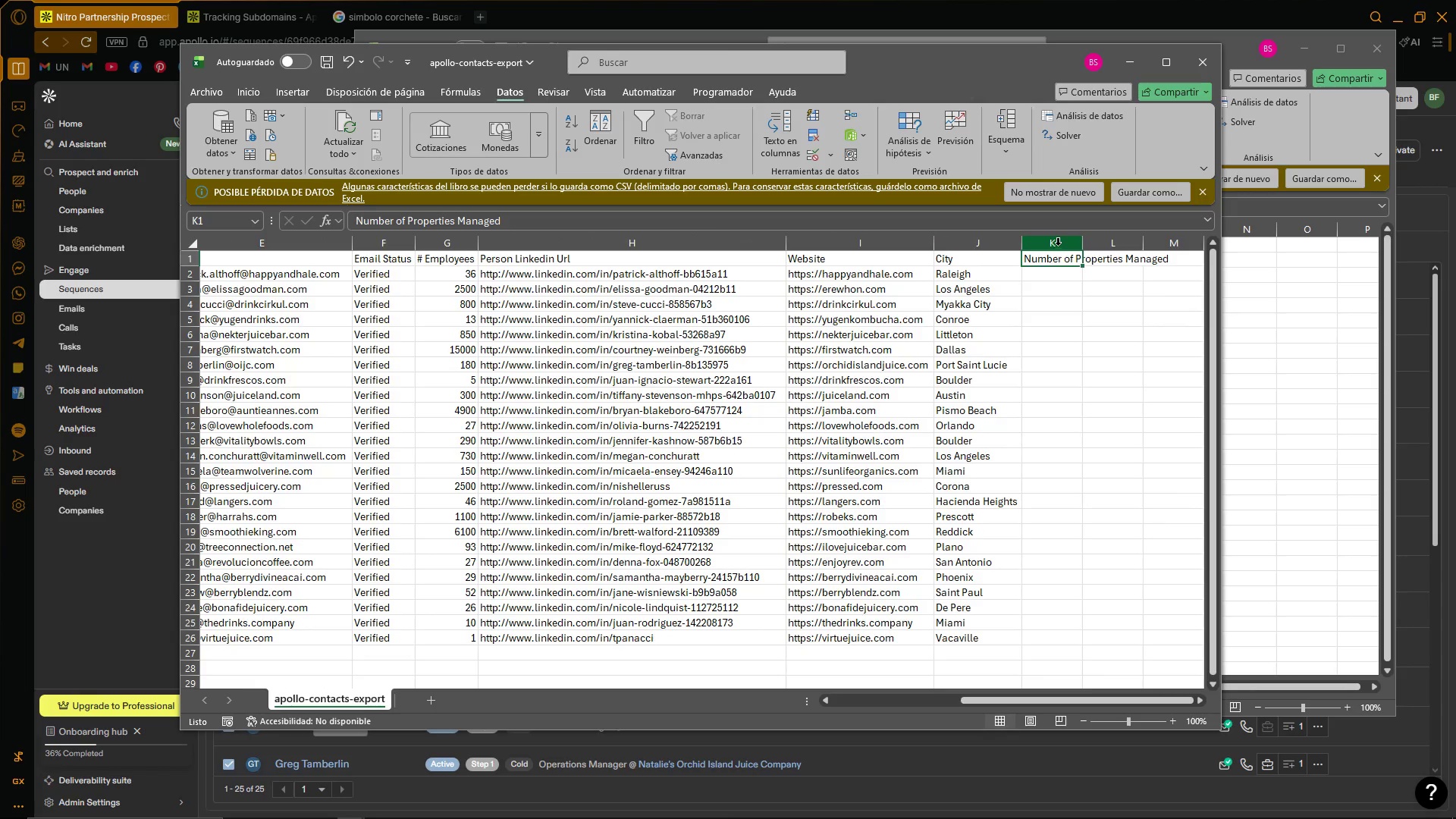 
left_click([1057, 244])
 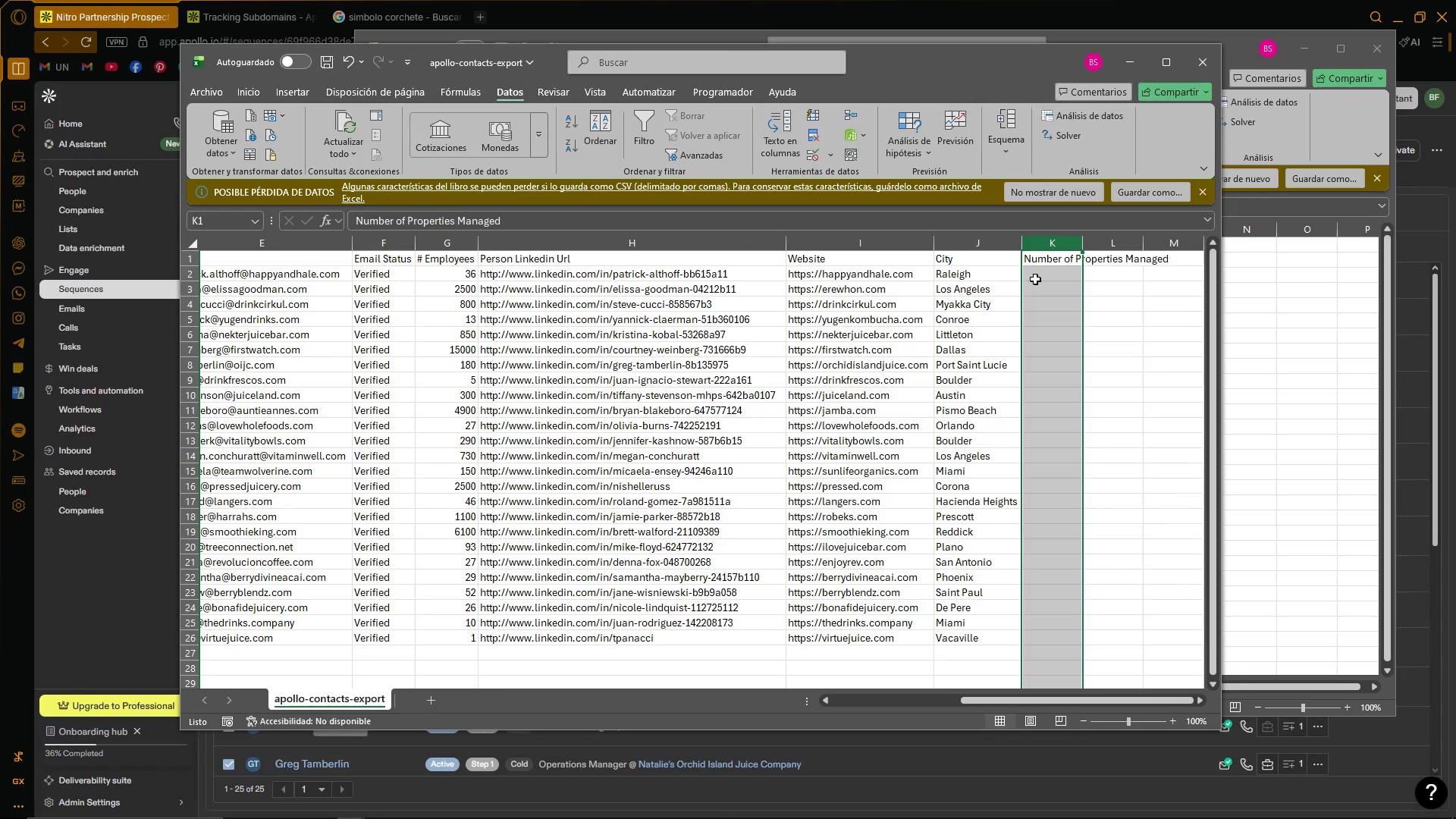 
key(Delete)
 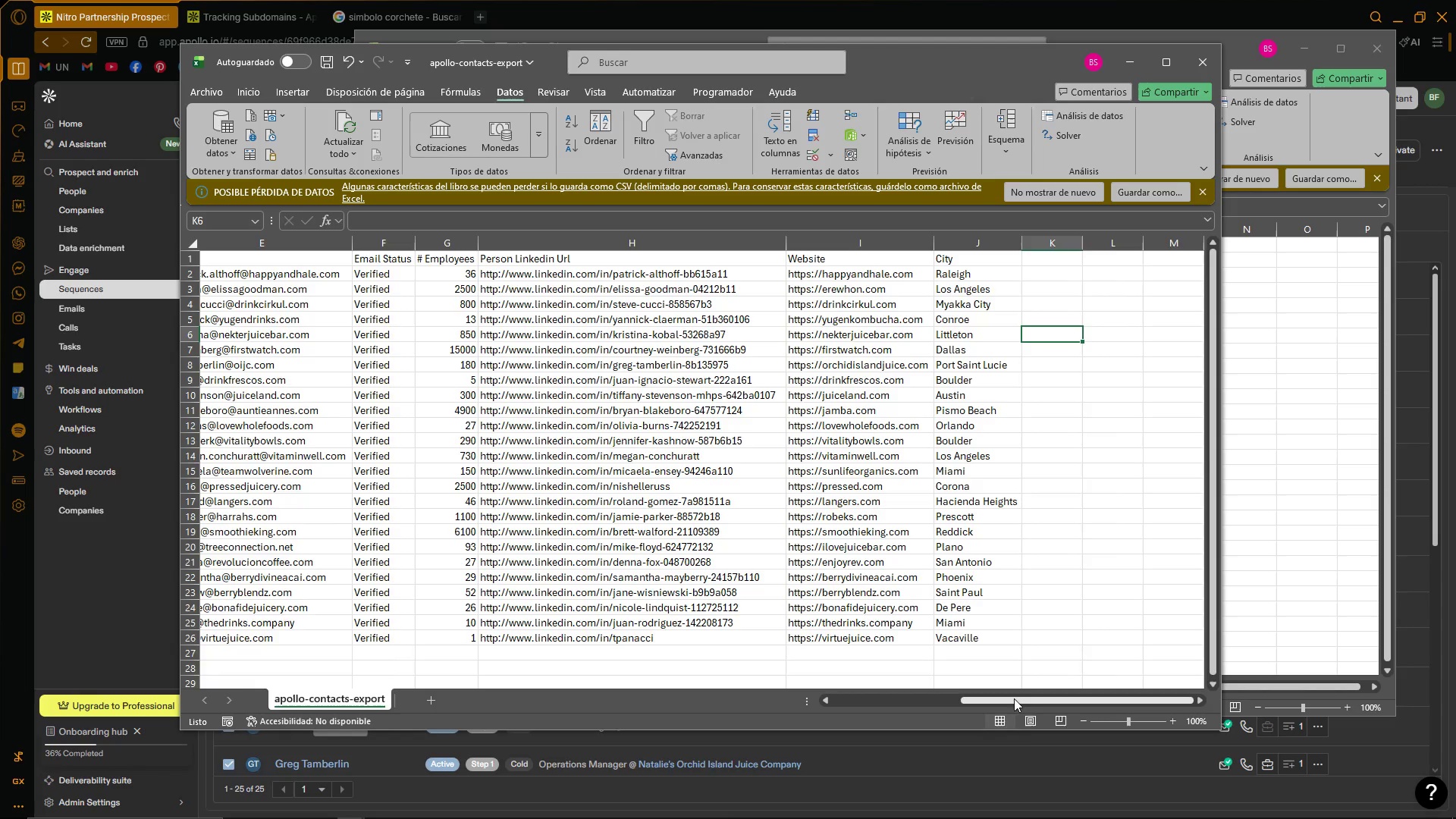 
left_click_drag(start_coordinate=[1027, 699], to_coordinate=[1050, 693])
 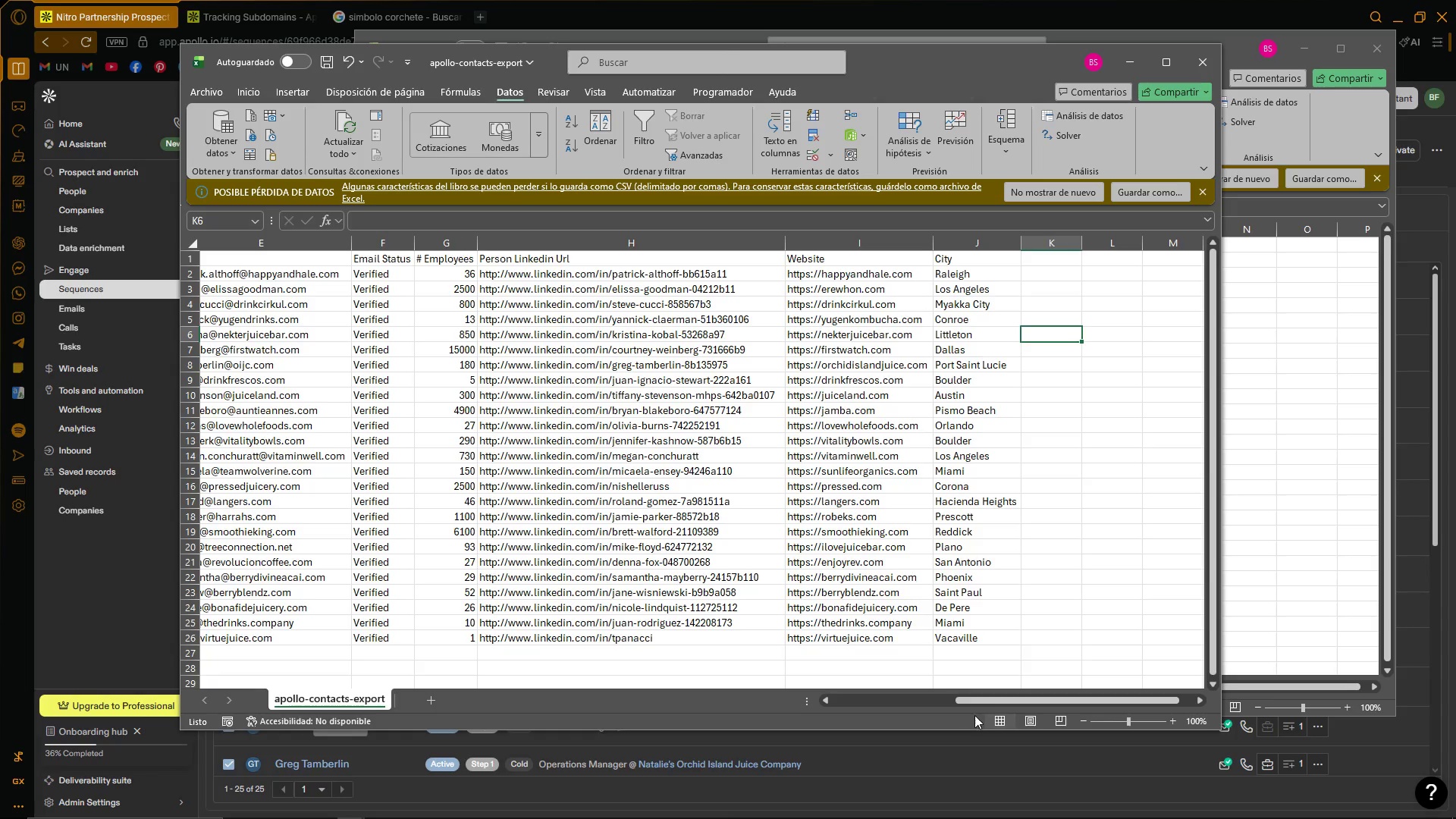 
left_click_drag(start_coordinate=[987, 701], to_coordinate=[835, 712])
 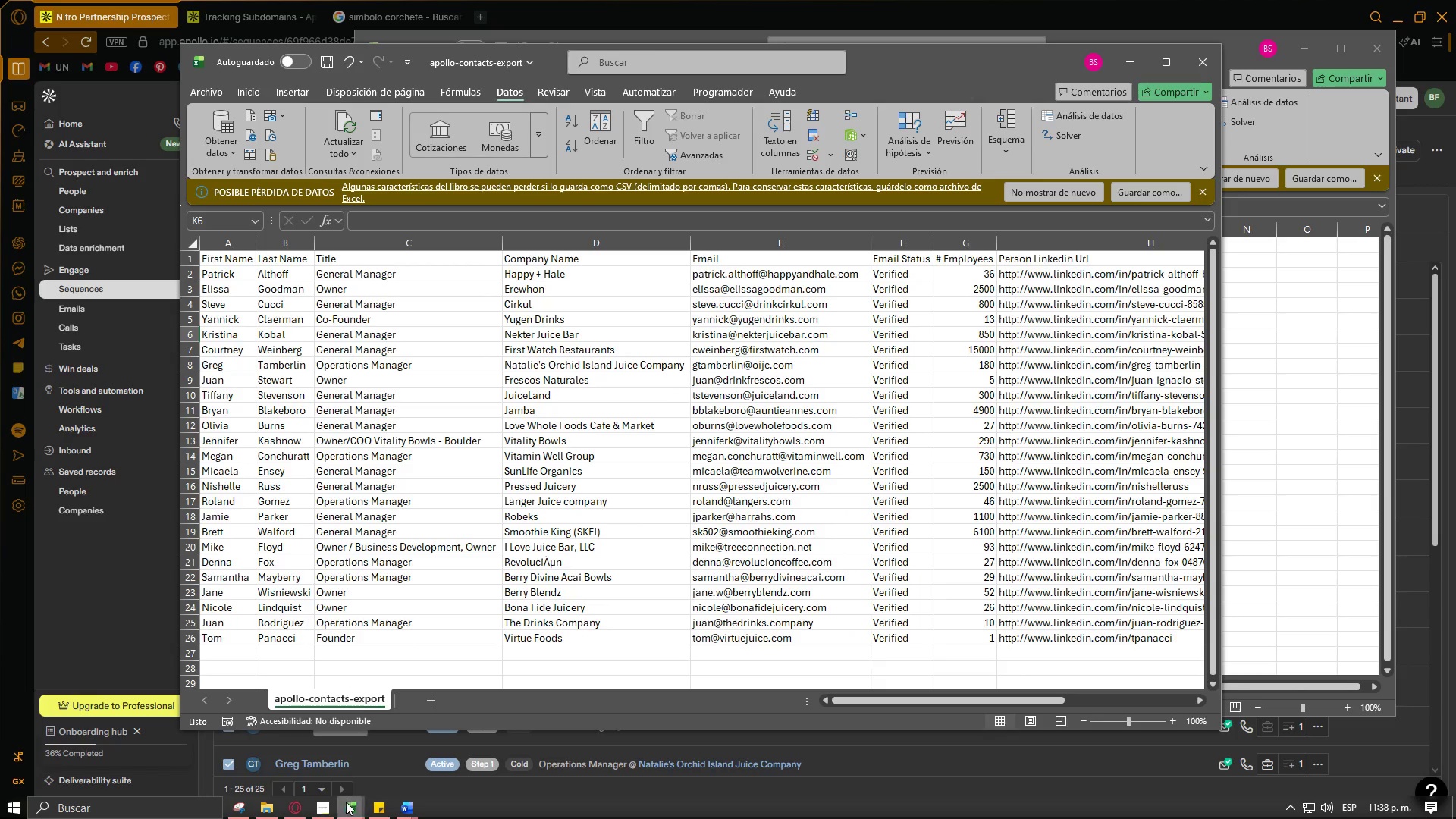 
left_click([329, 807])